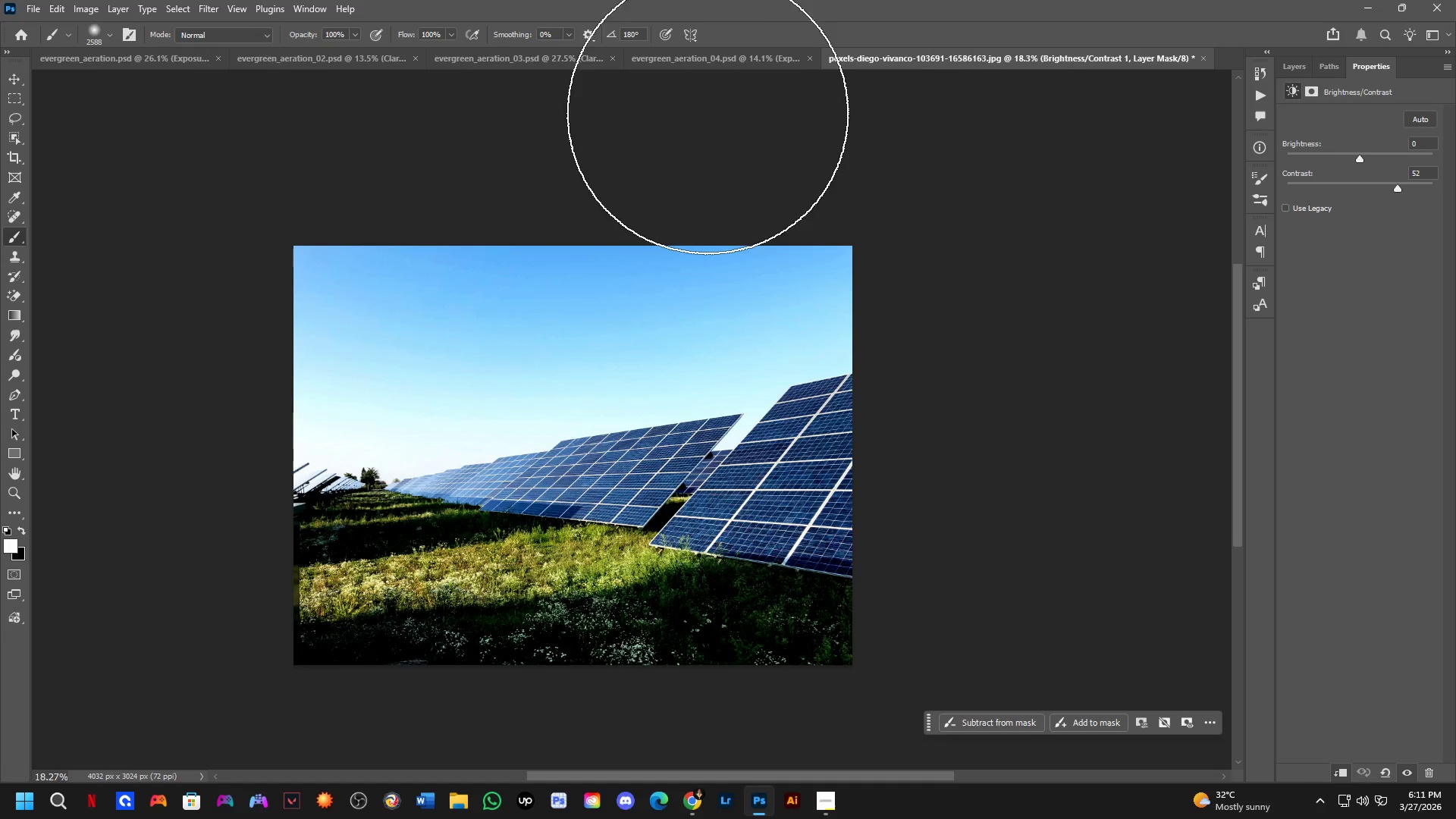 
key(Control+ControlLeft)
 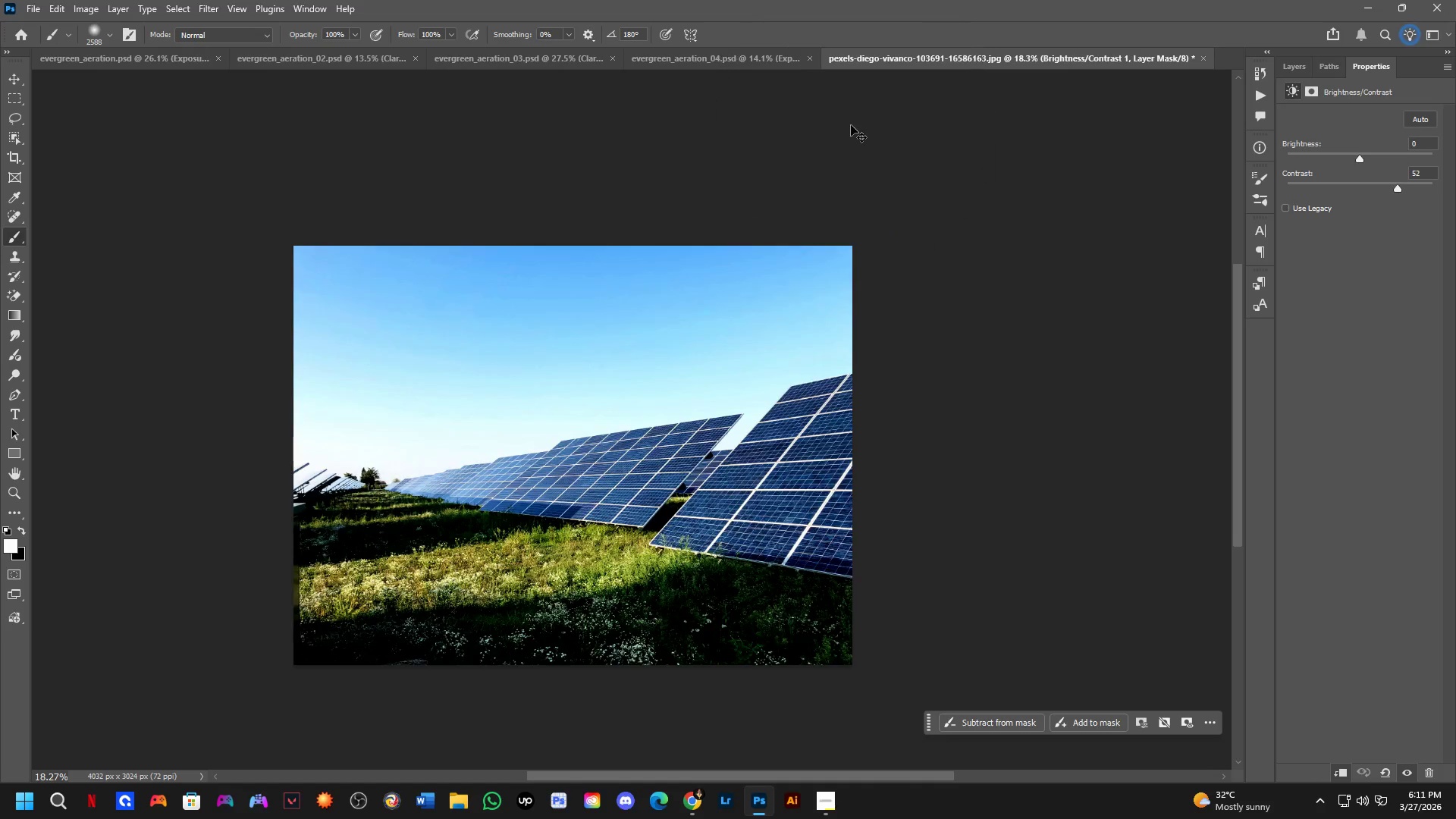 
key(Control+Tab)
 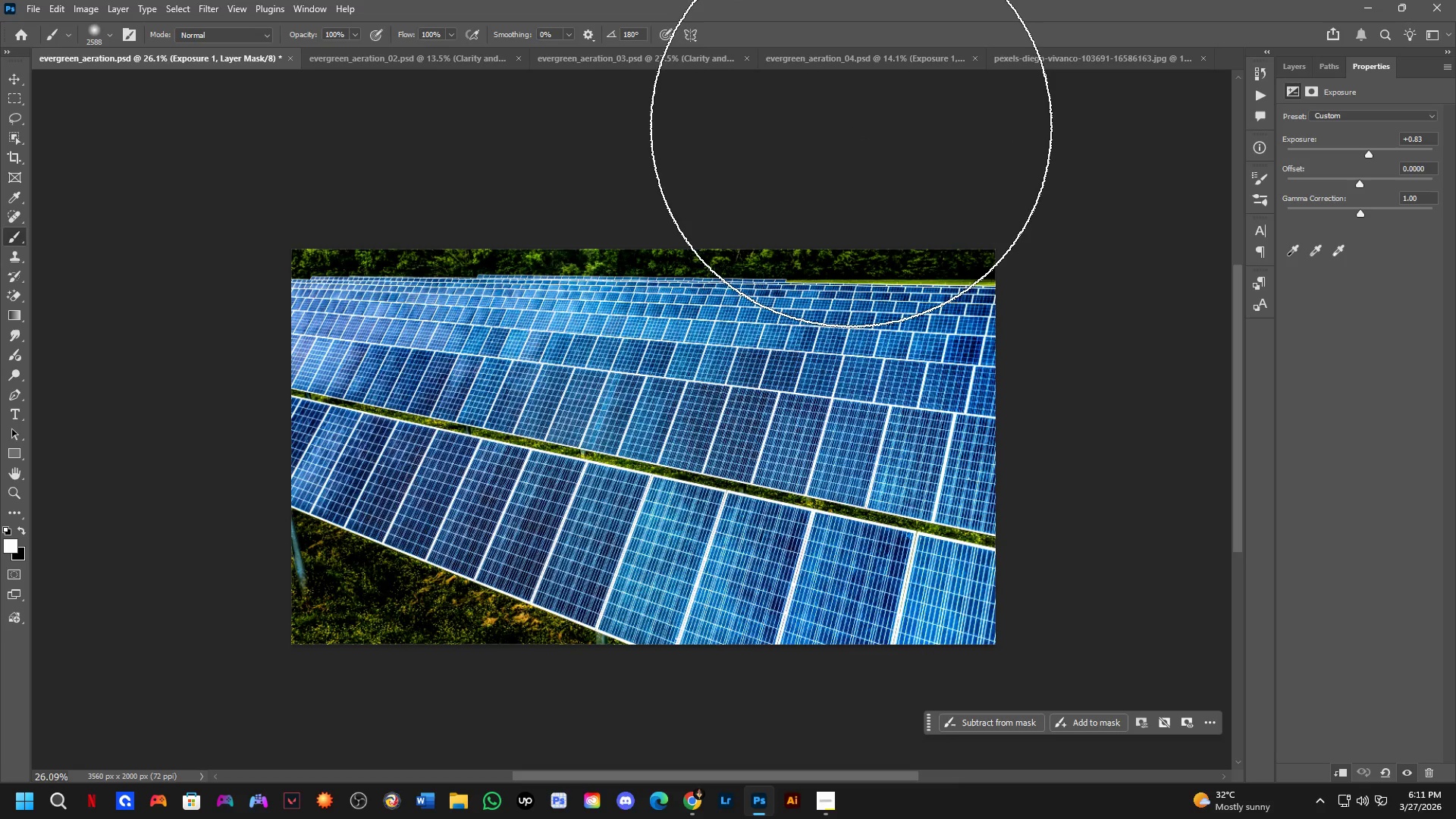 
key(Control+ControlLeft)
 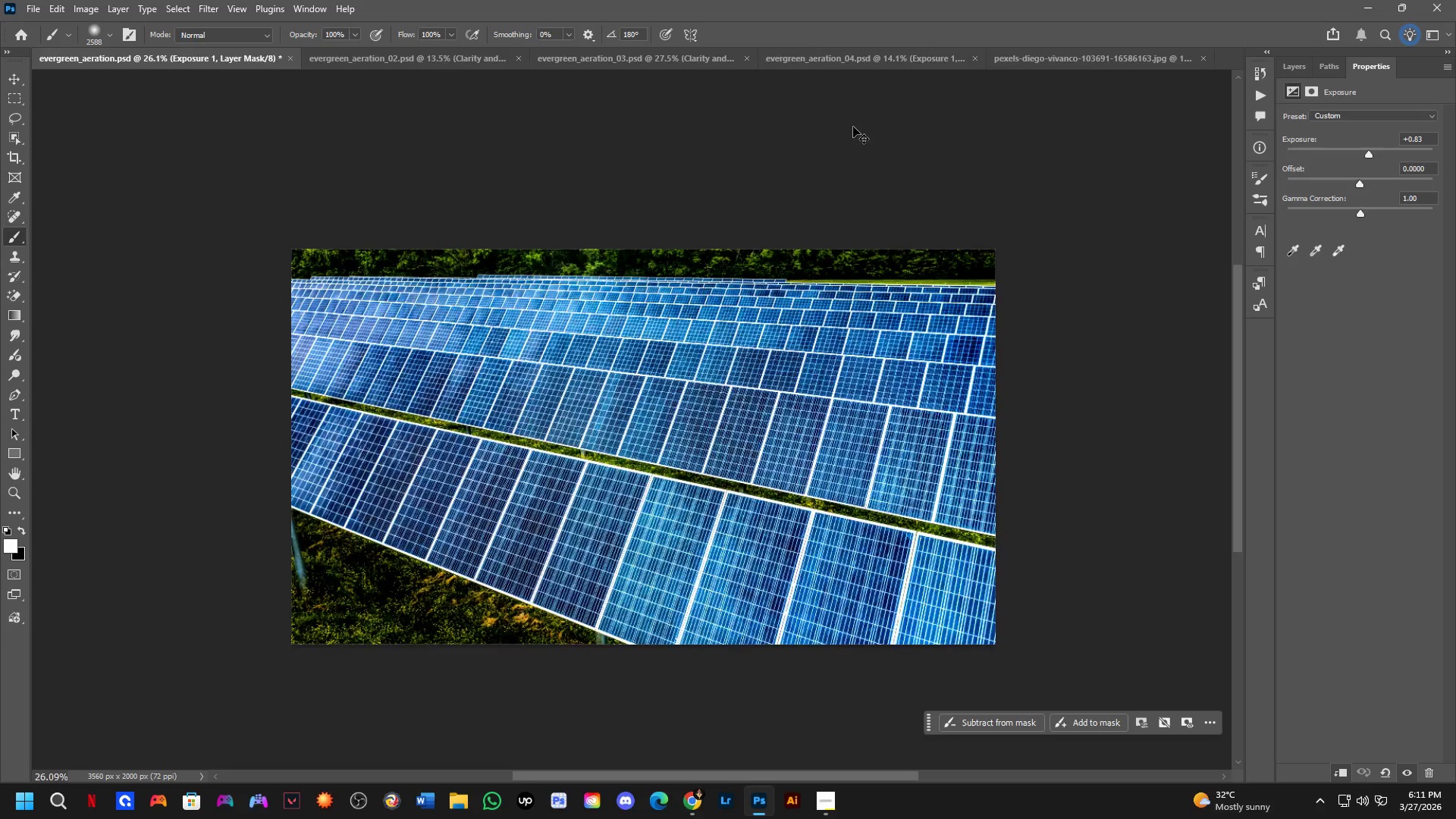 
key(Control+Tab)
 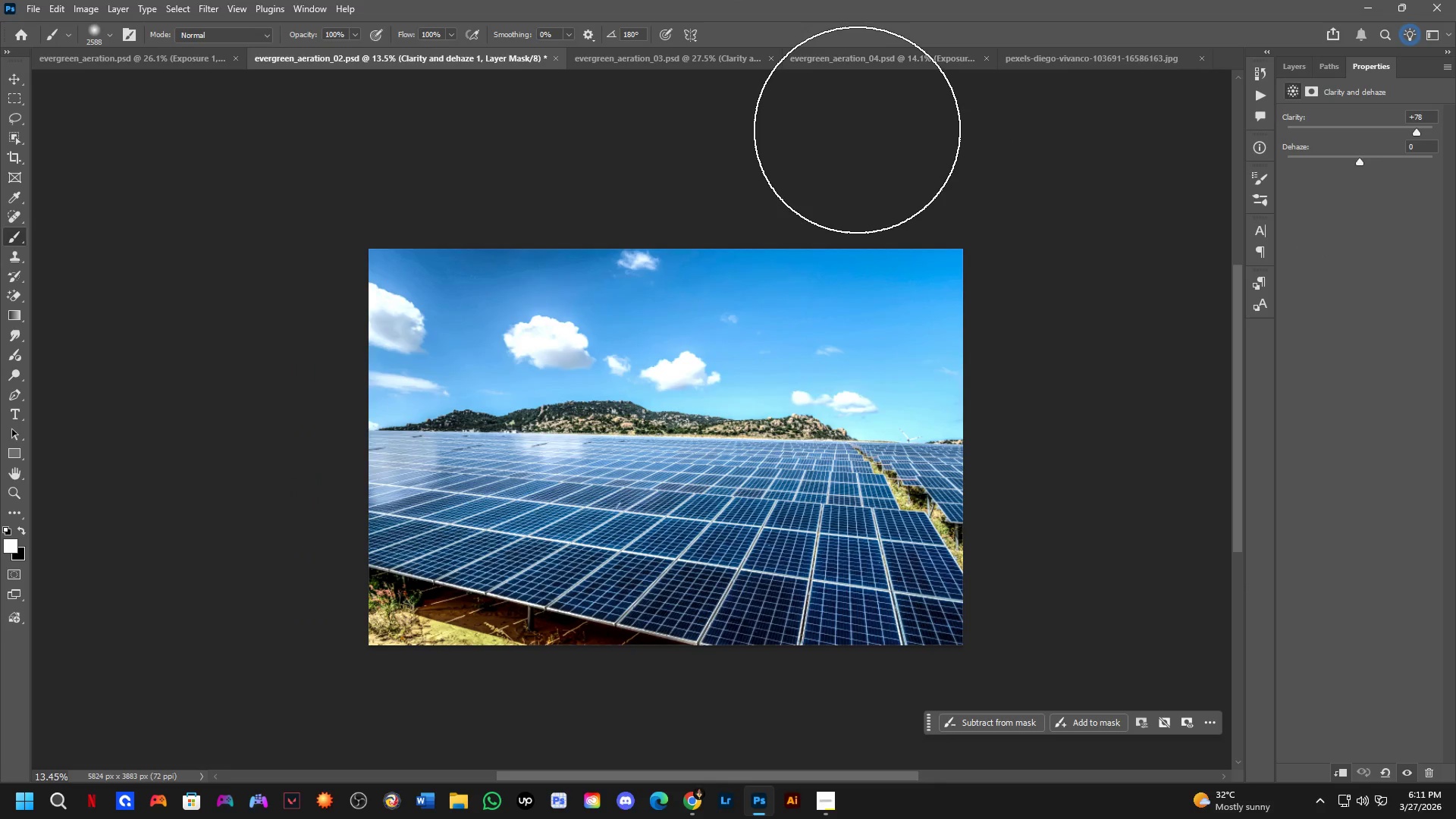 
key(Control+ControlLeft)
 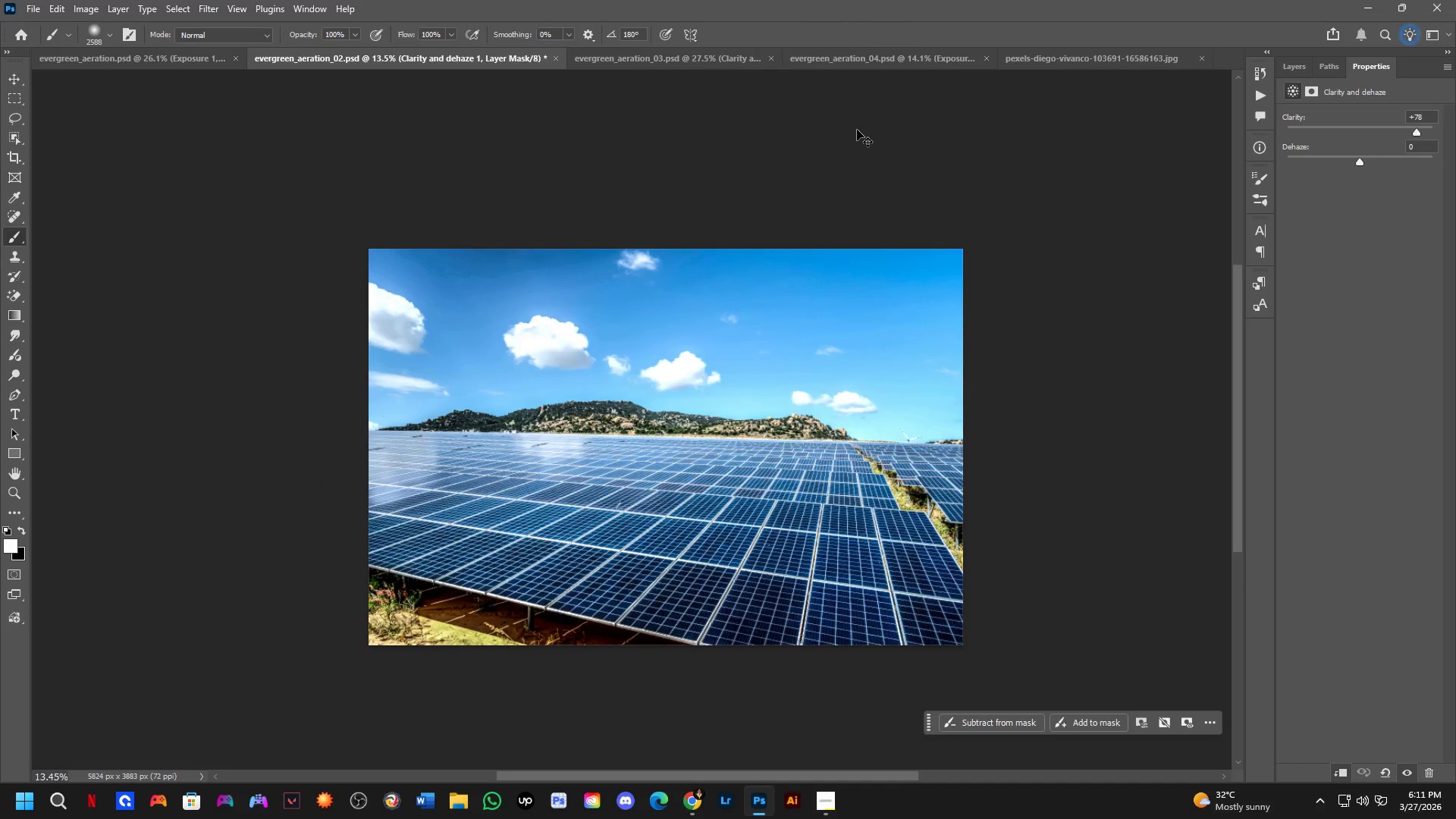 
key(Control+Tab)
 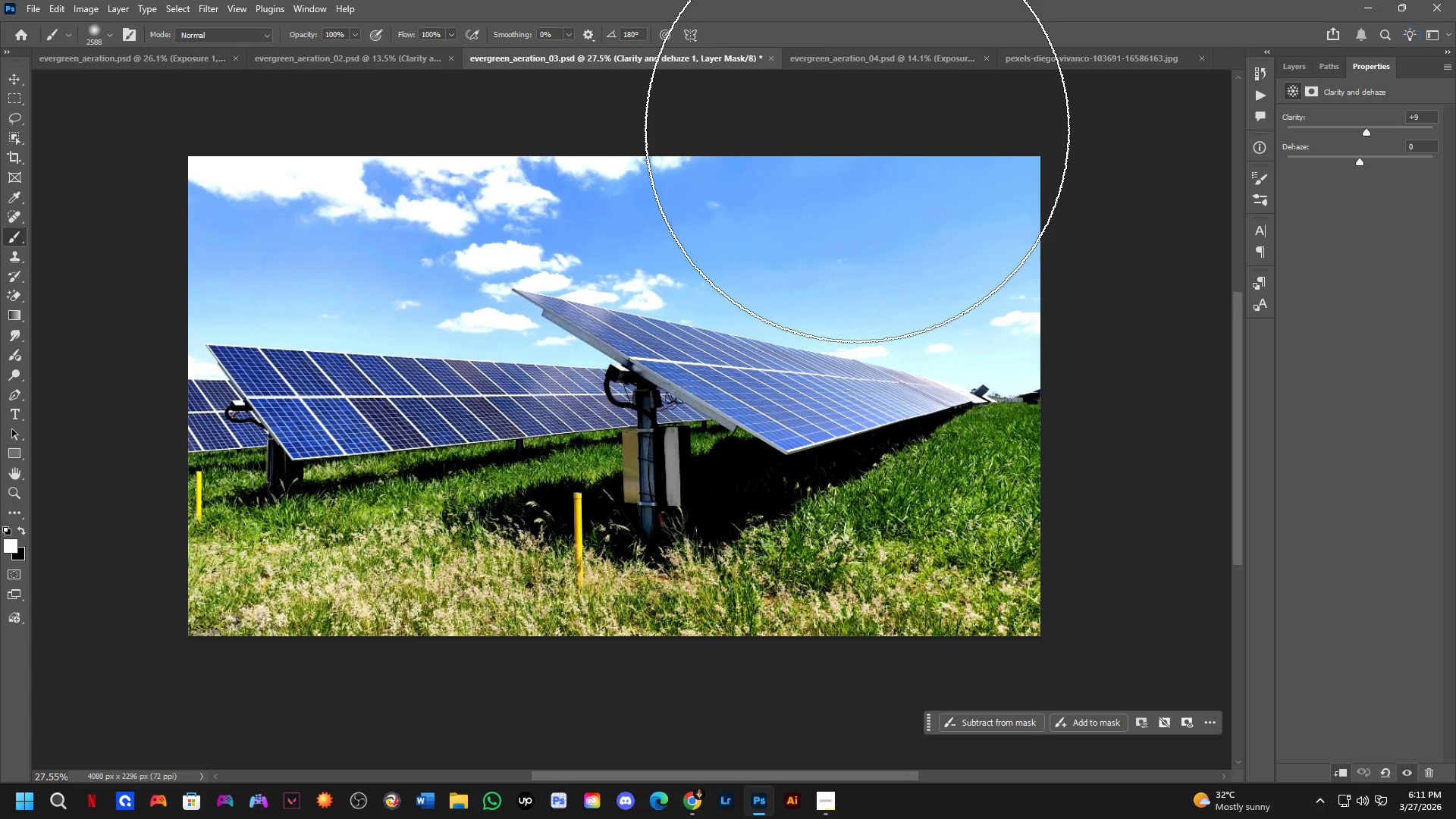 
key(Control+ControlLeft)
 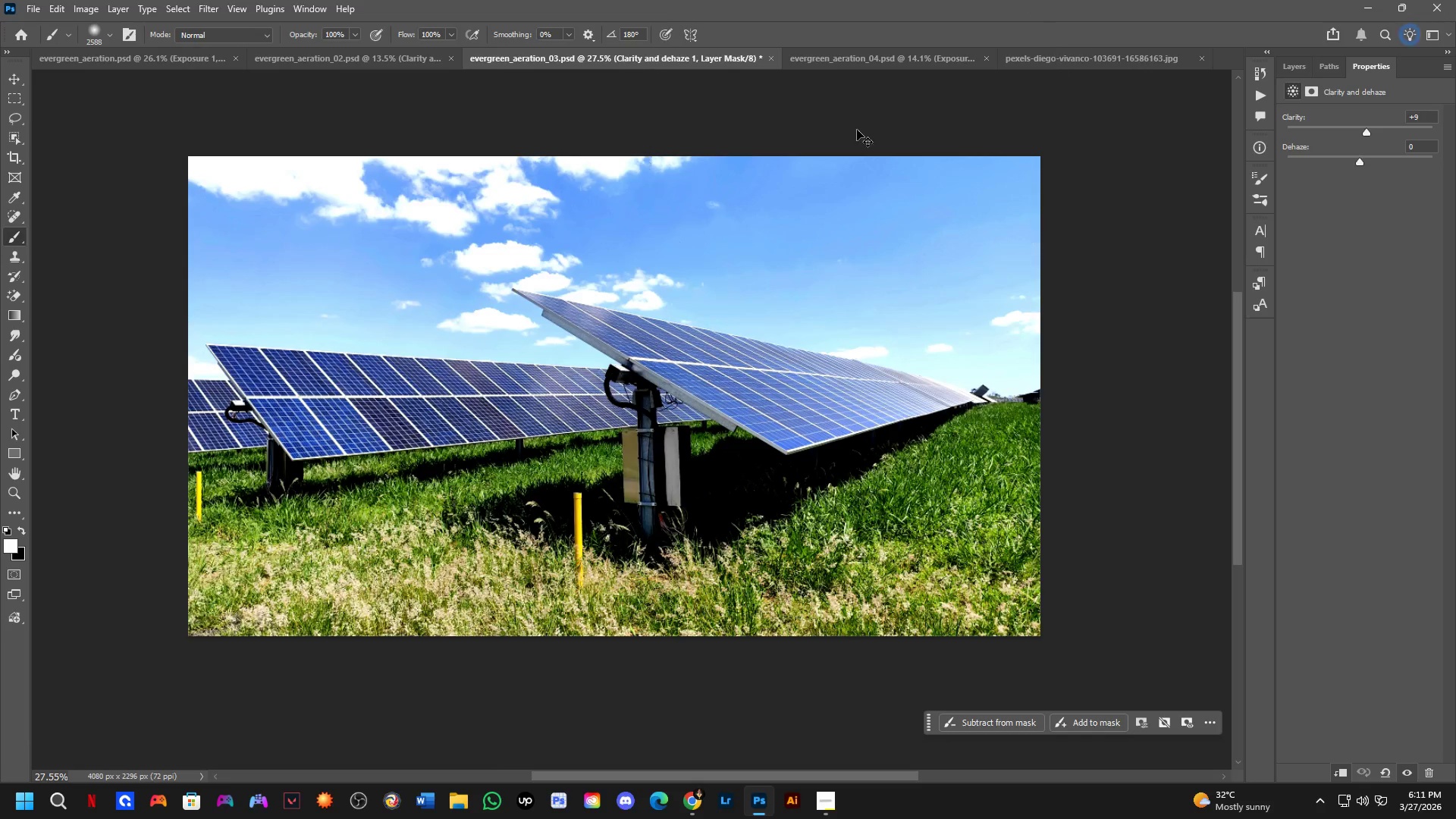 
key(Control+Tab)
 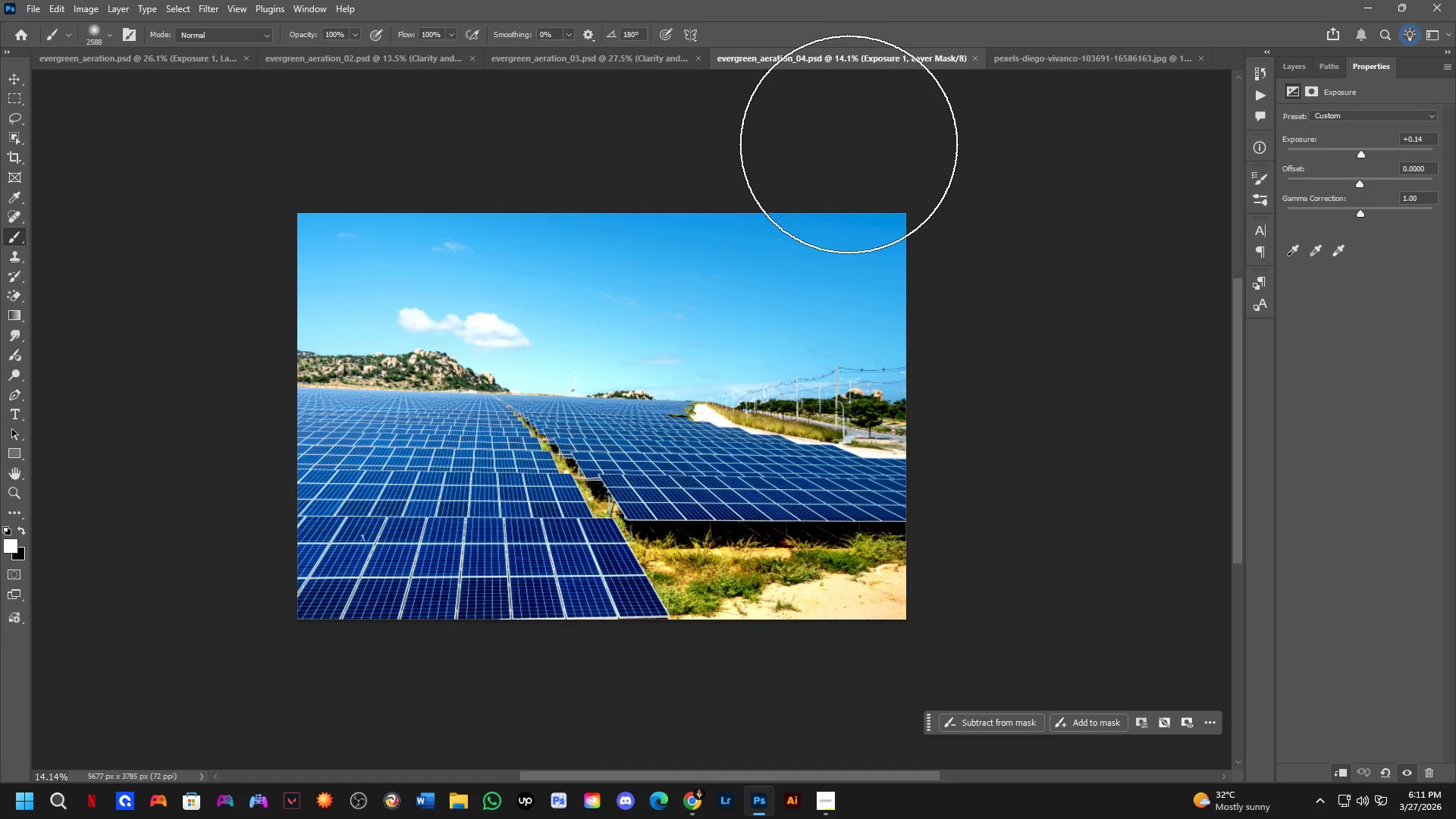 
key(Control+ControlLeft)
 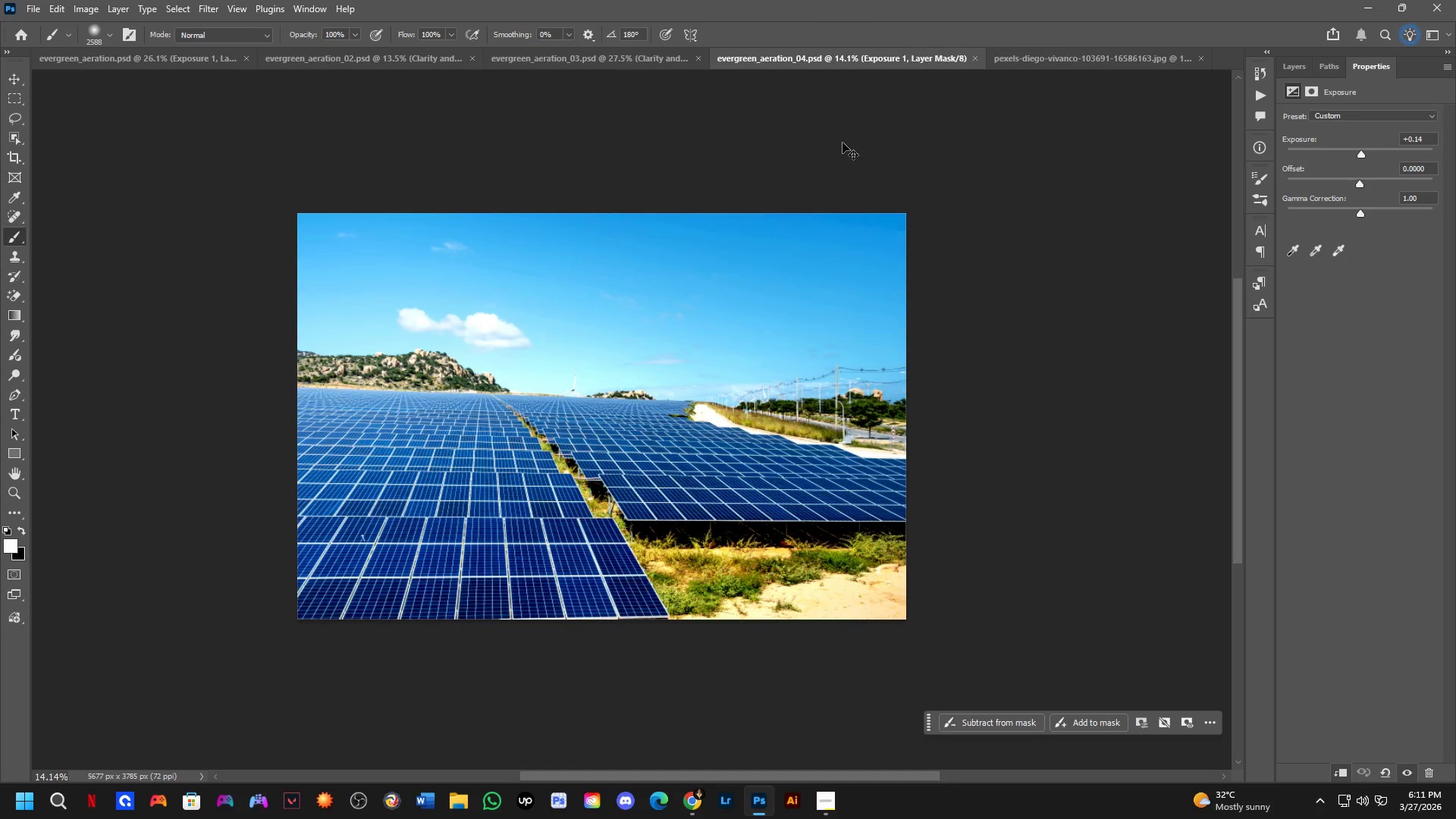 
key(Control+Tab)
 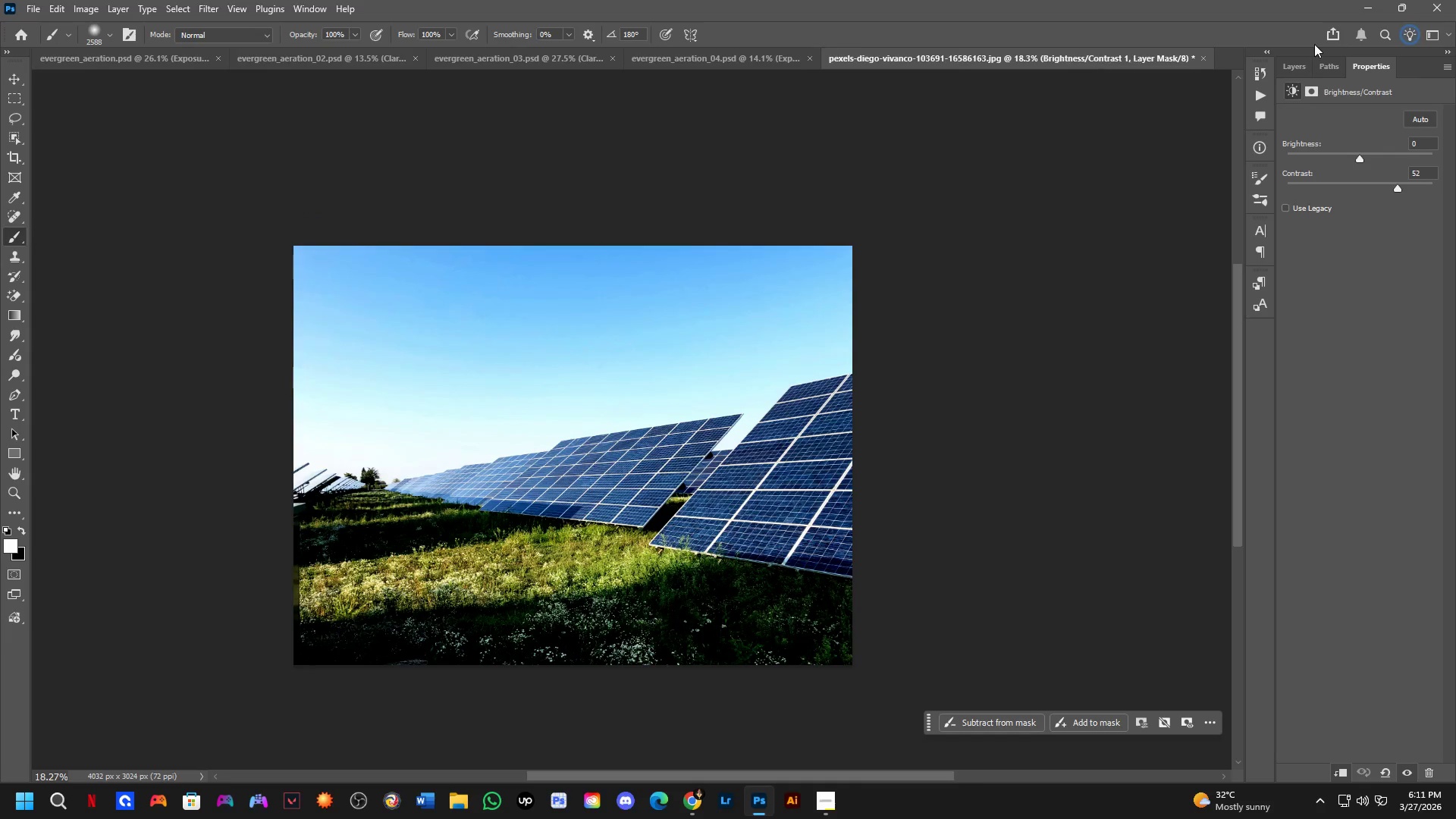 
left_click([1291, 67])
 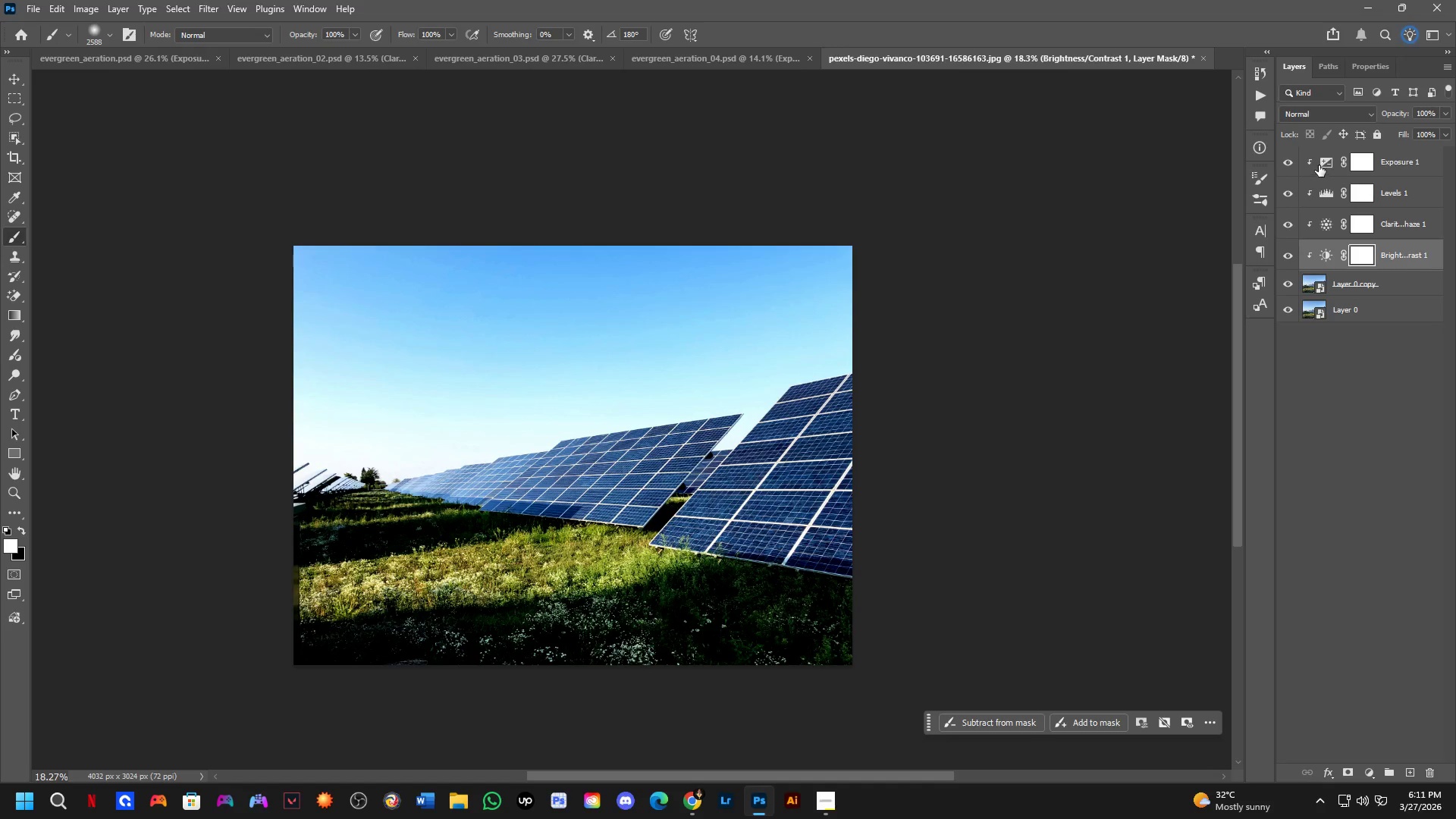 
double_click([1326, 165])
 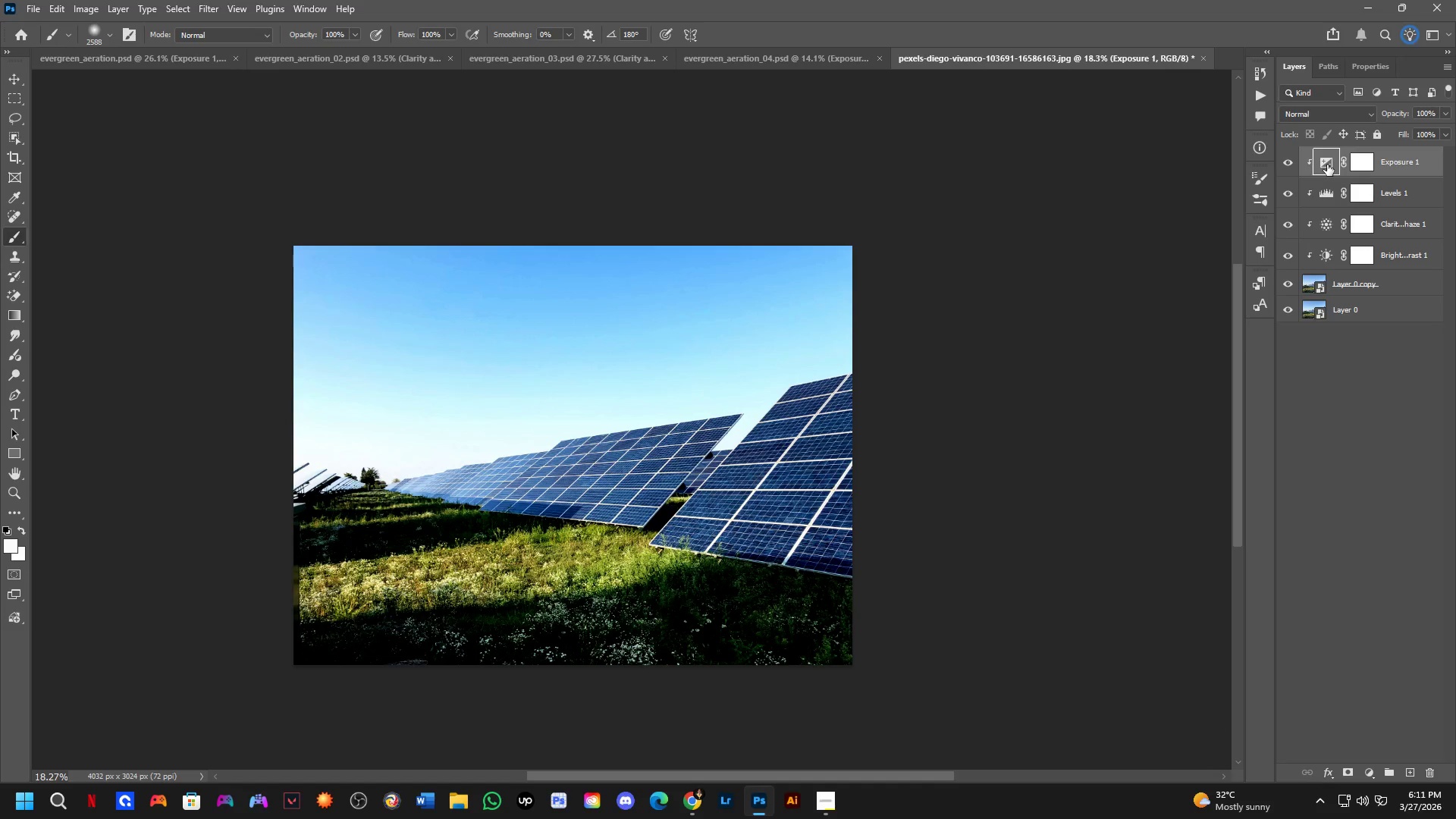 
left_click([1328, 182])
 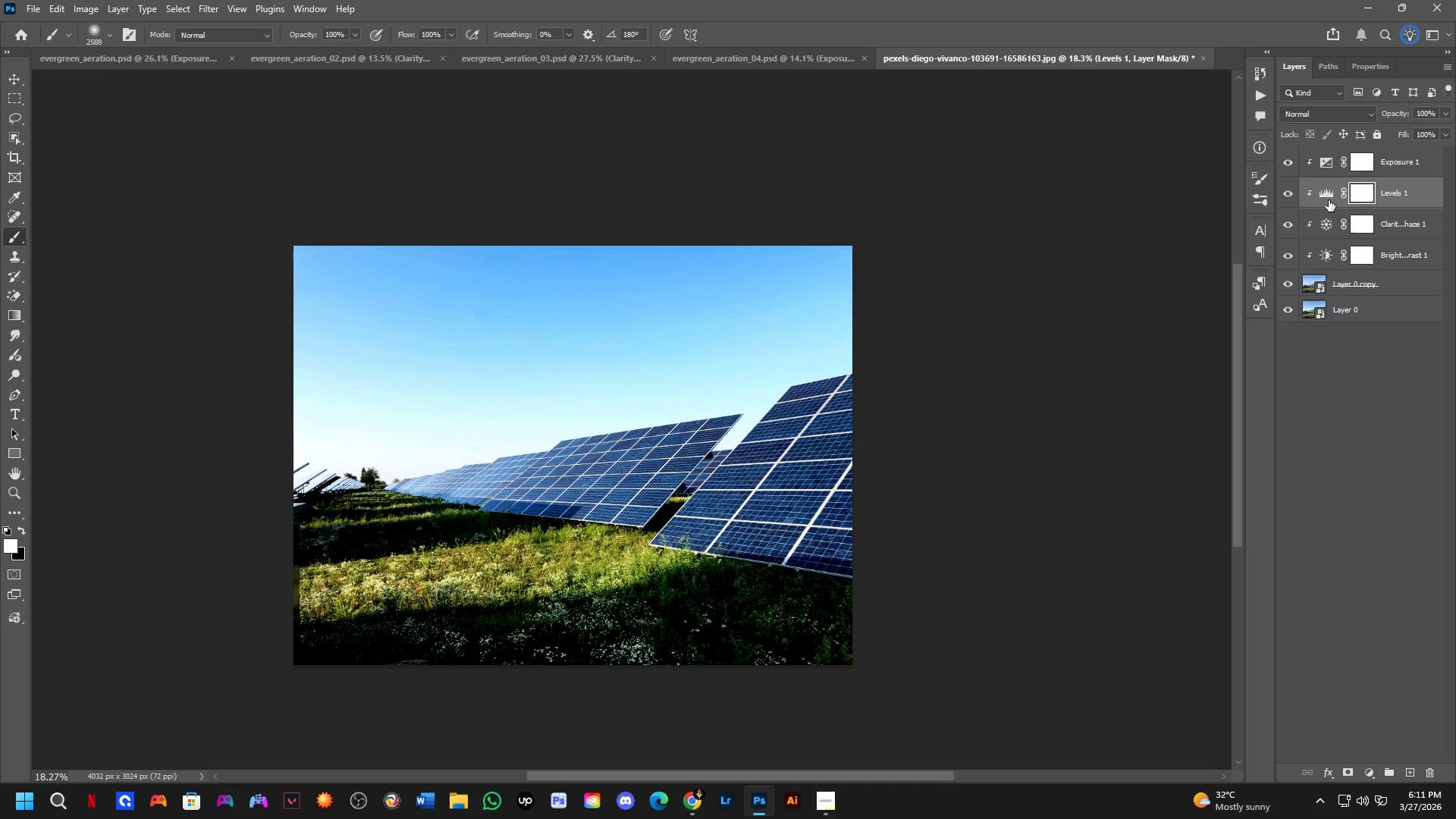 
double_click([1329, 200])
 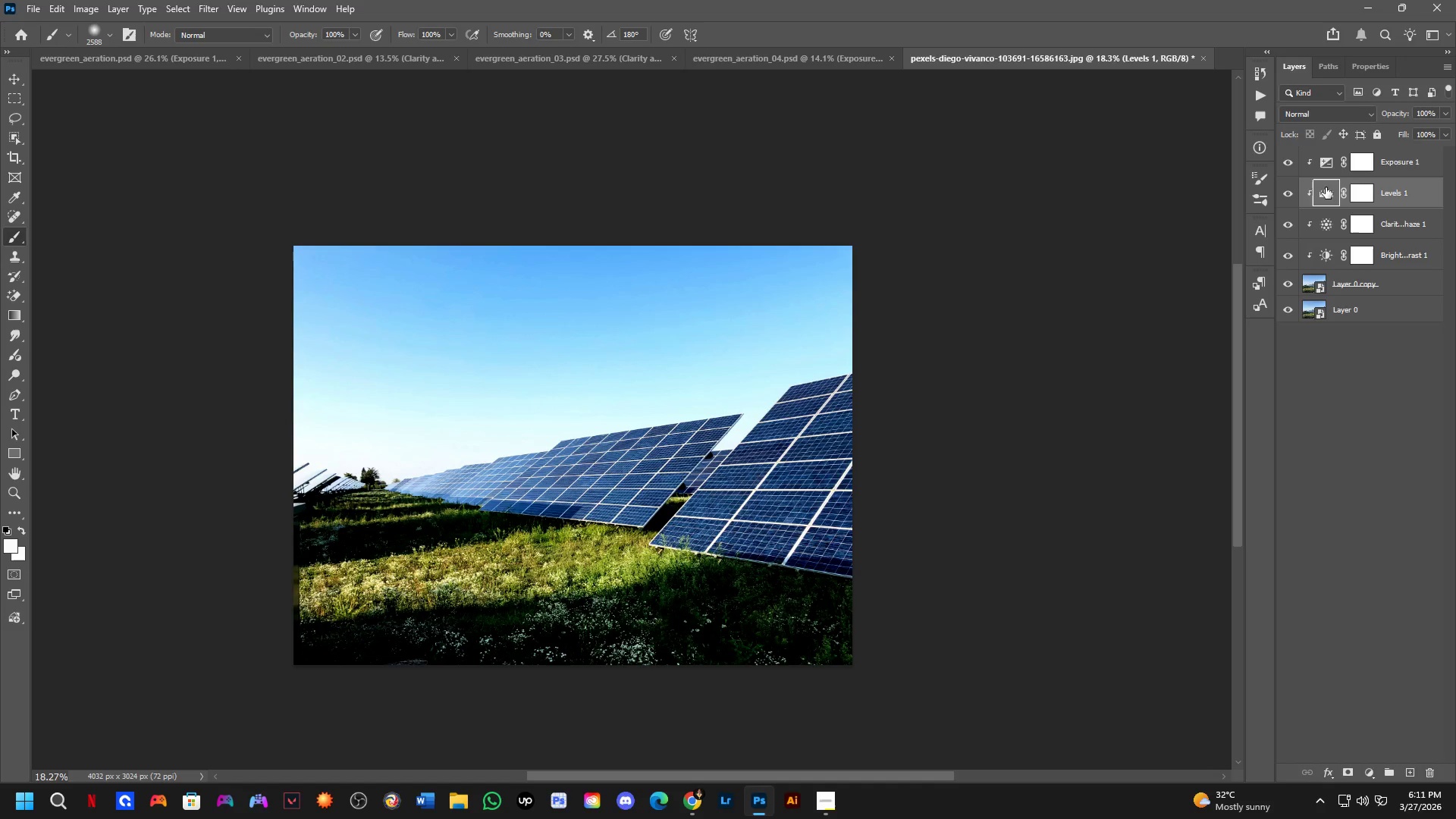 
double_click([1326, 187])
 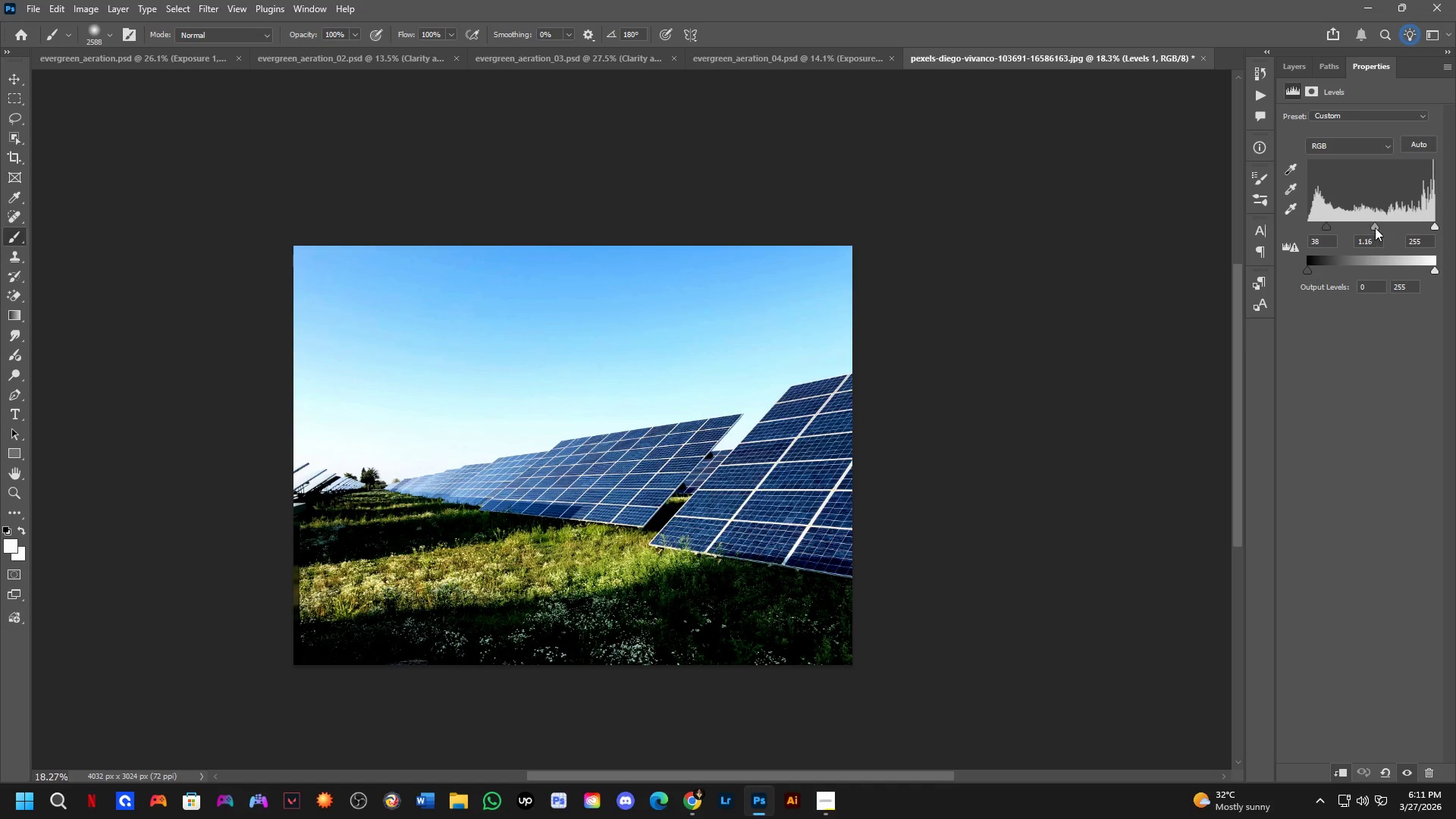 
left_click_drag(start_coordinate=[1375, 228], to_coordinate=[1358, 224])
 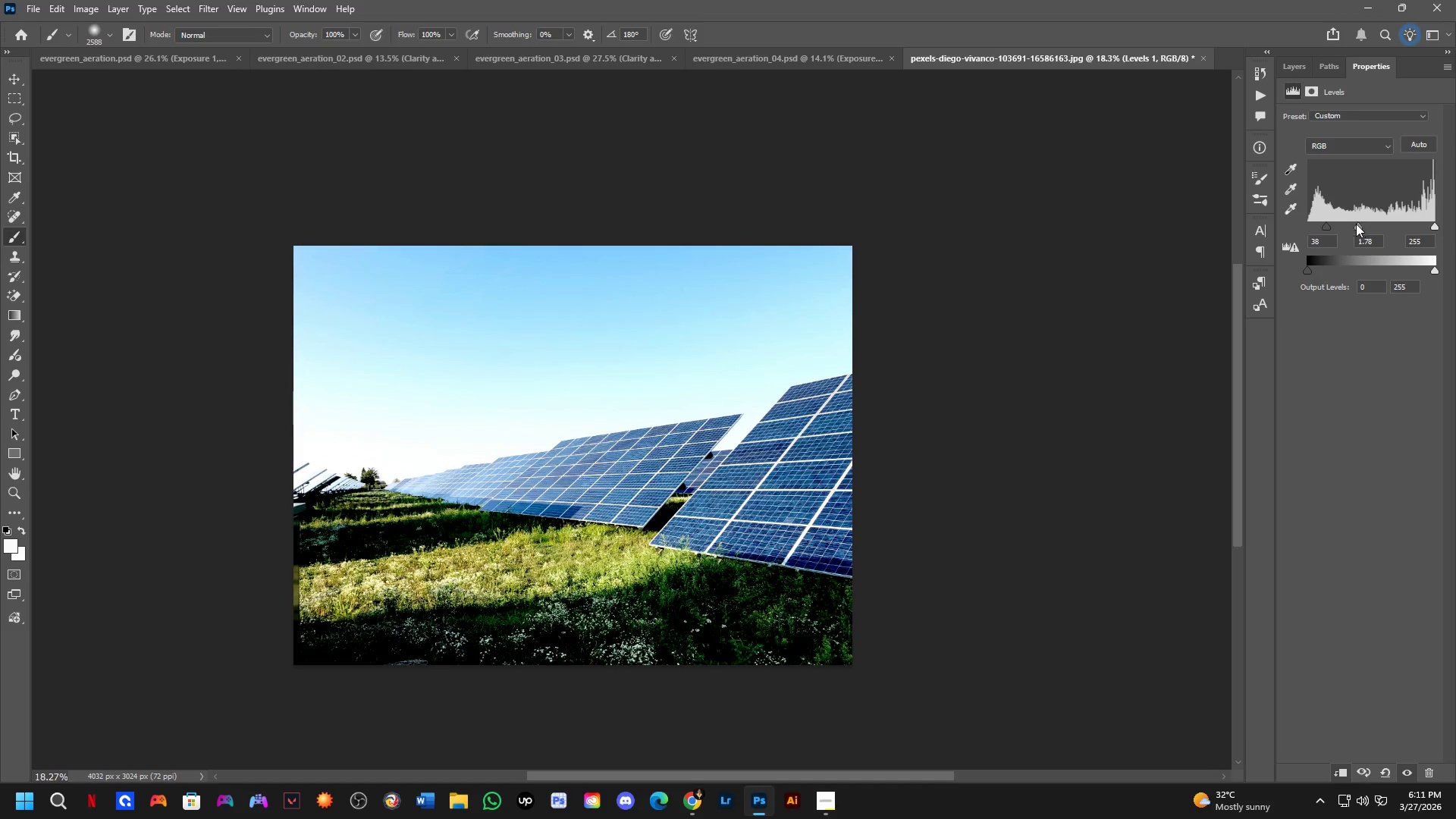 
key(Control+ControlLeft)
 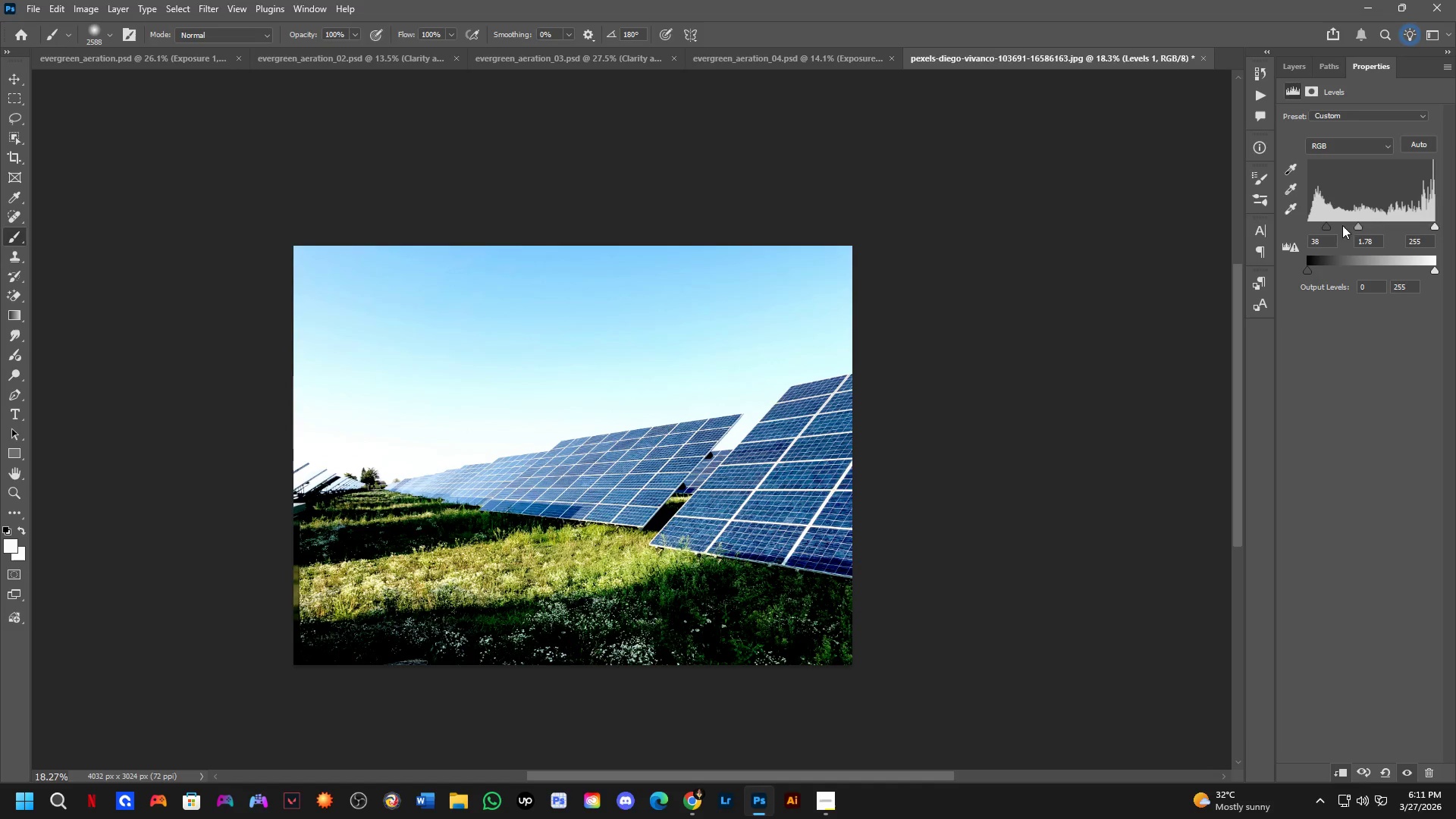 
key(Control+Z)
 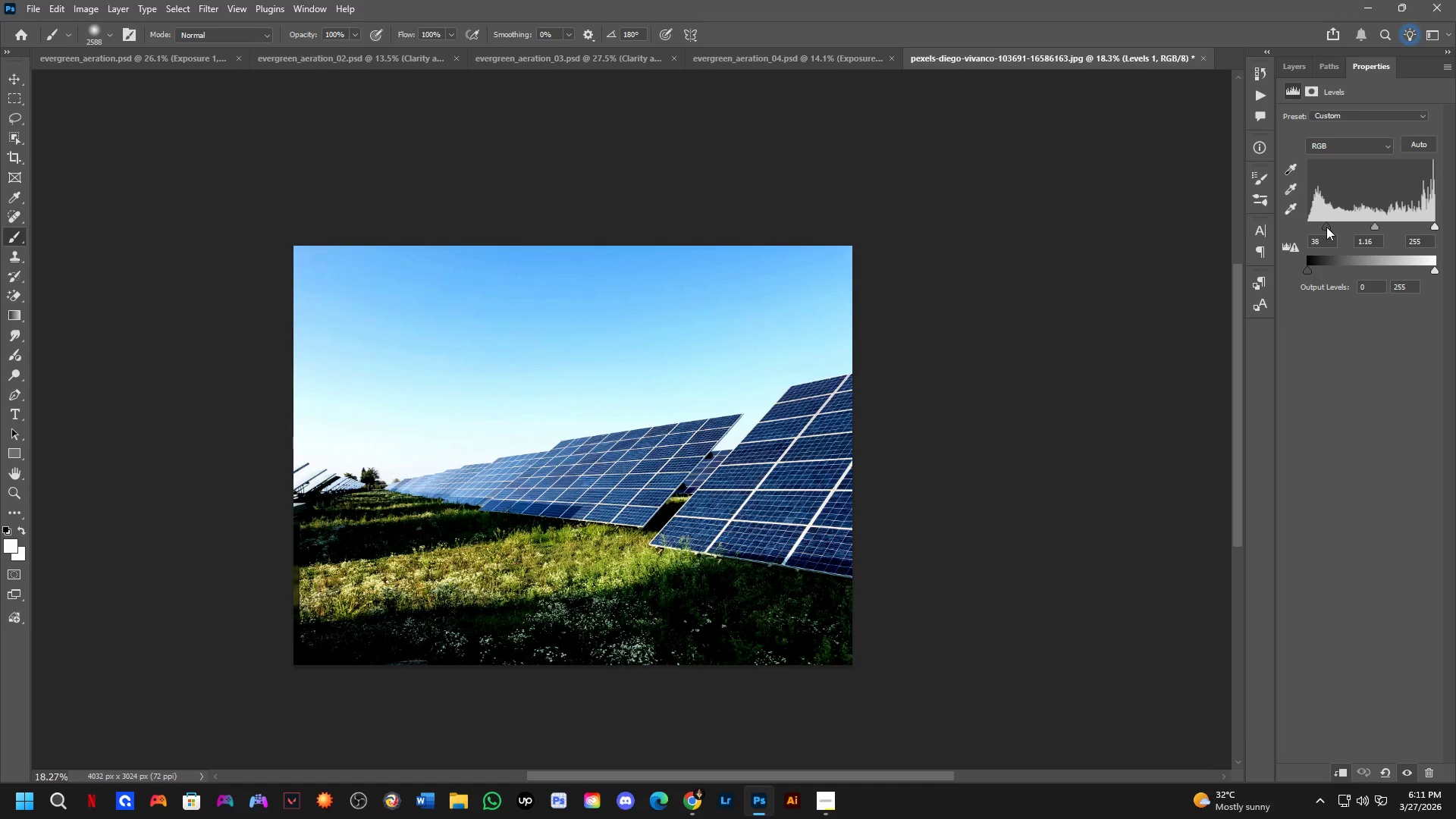 
left_click_drag(start_coordinate=[1326, 227], to_coordinate=[1304, 229])
 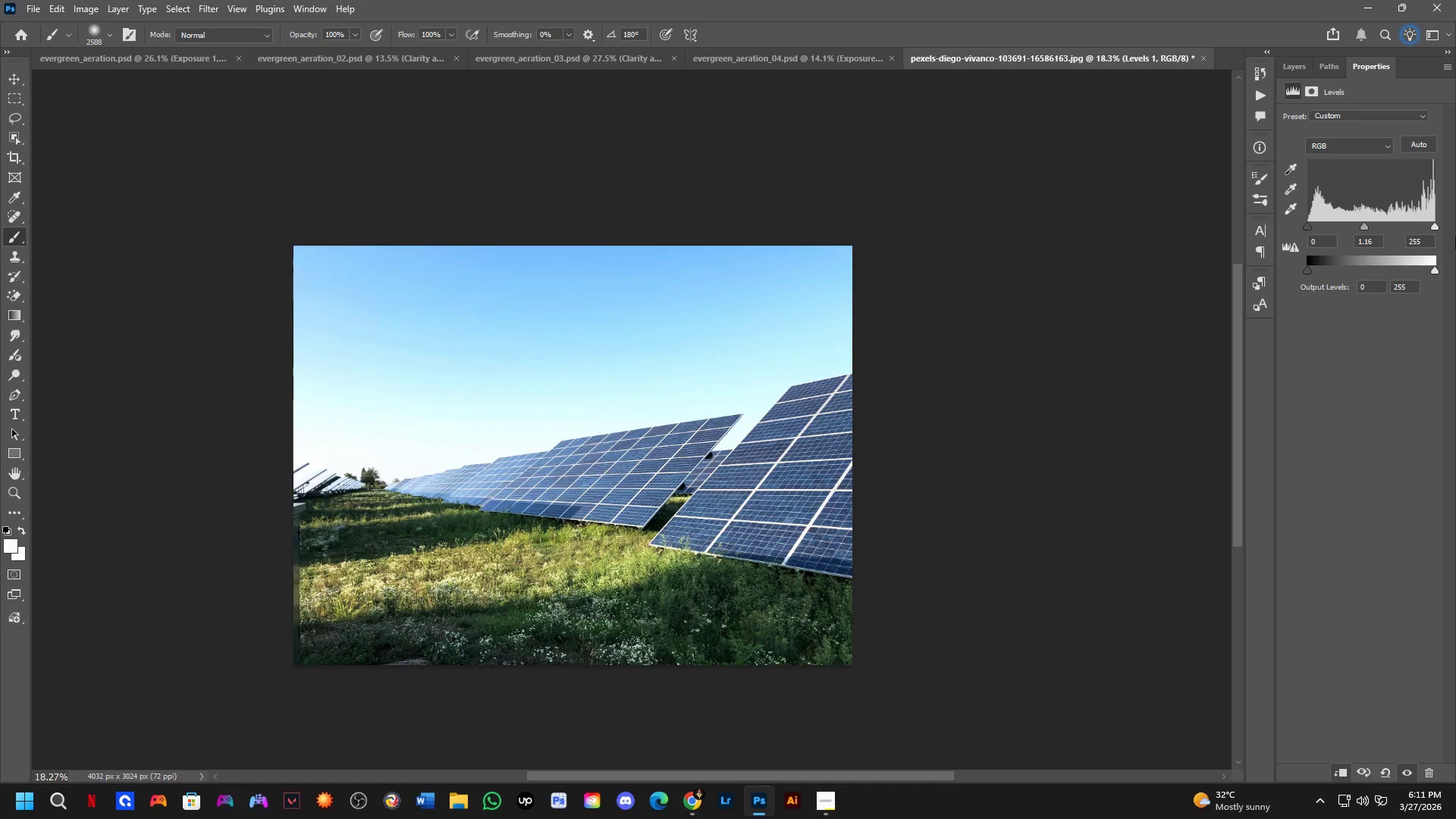 
key(Control+ControlLeft)
 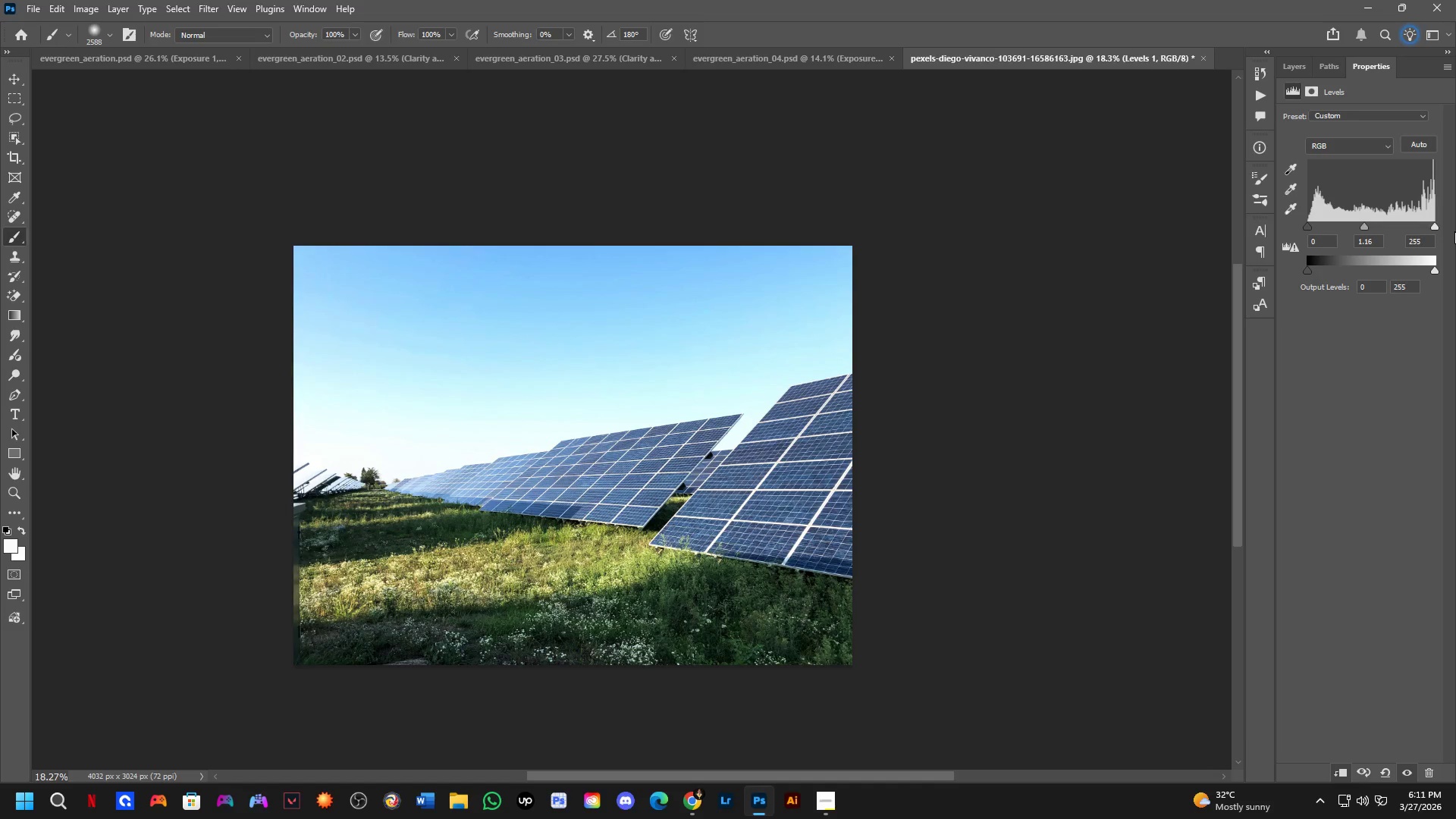 
key(Control+Z)
 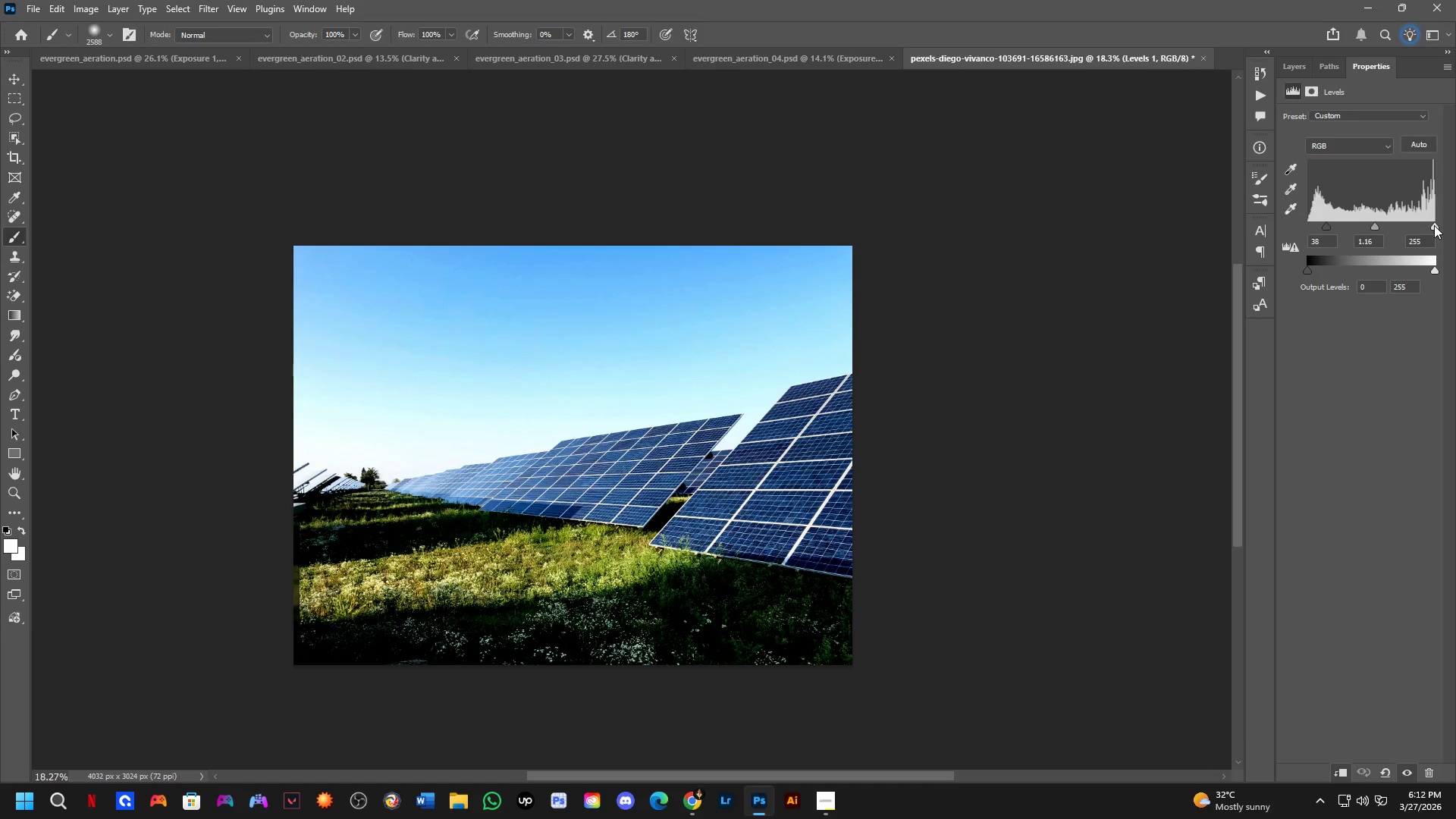 
left_click_drag(start_coordinate=[1434, 225], to_coordinate=[1423, 224])
 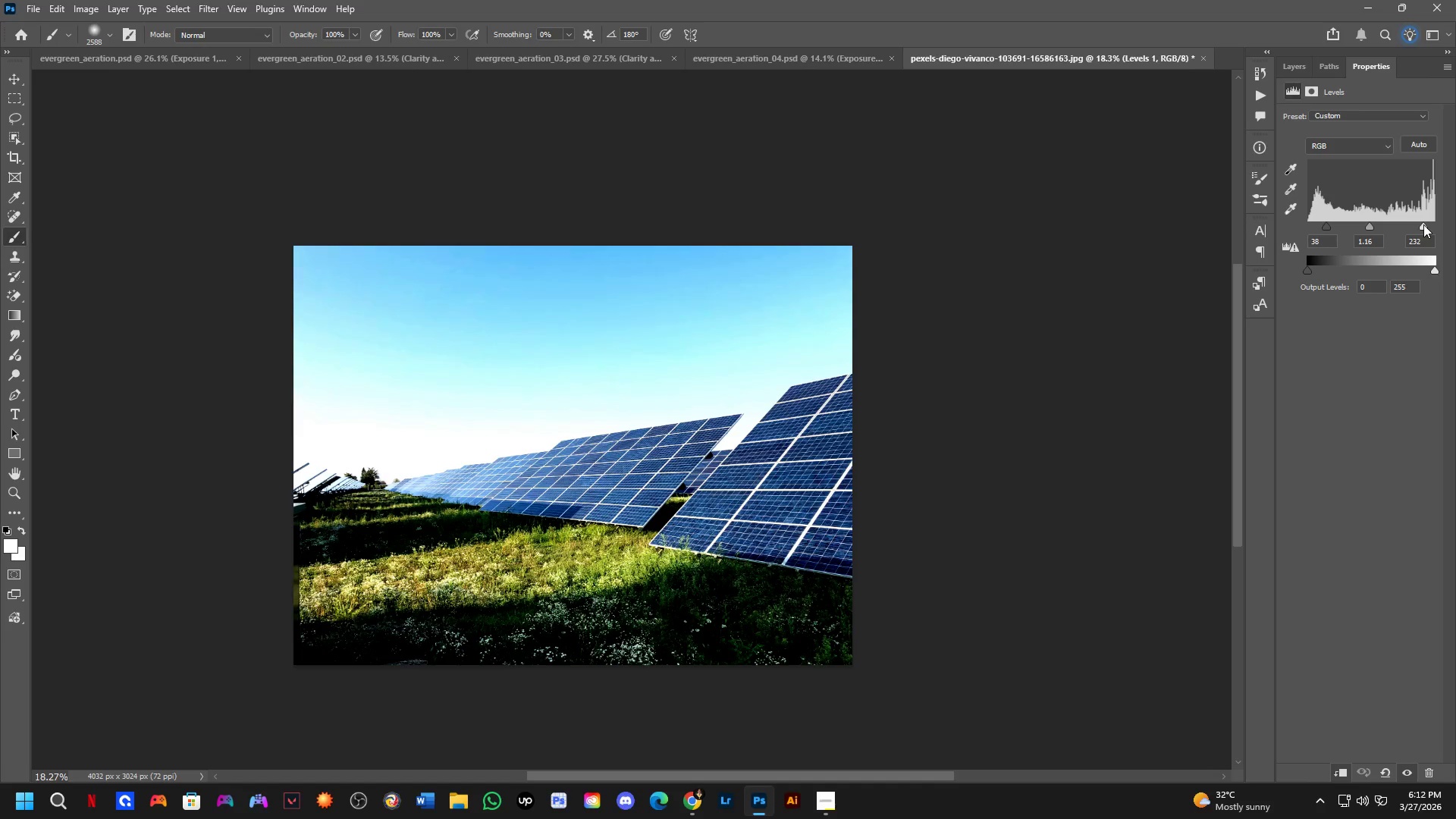 
key(Control+ControlLeft)
 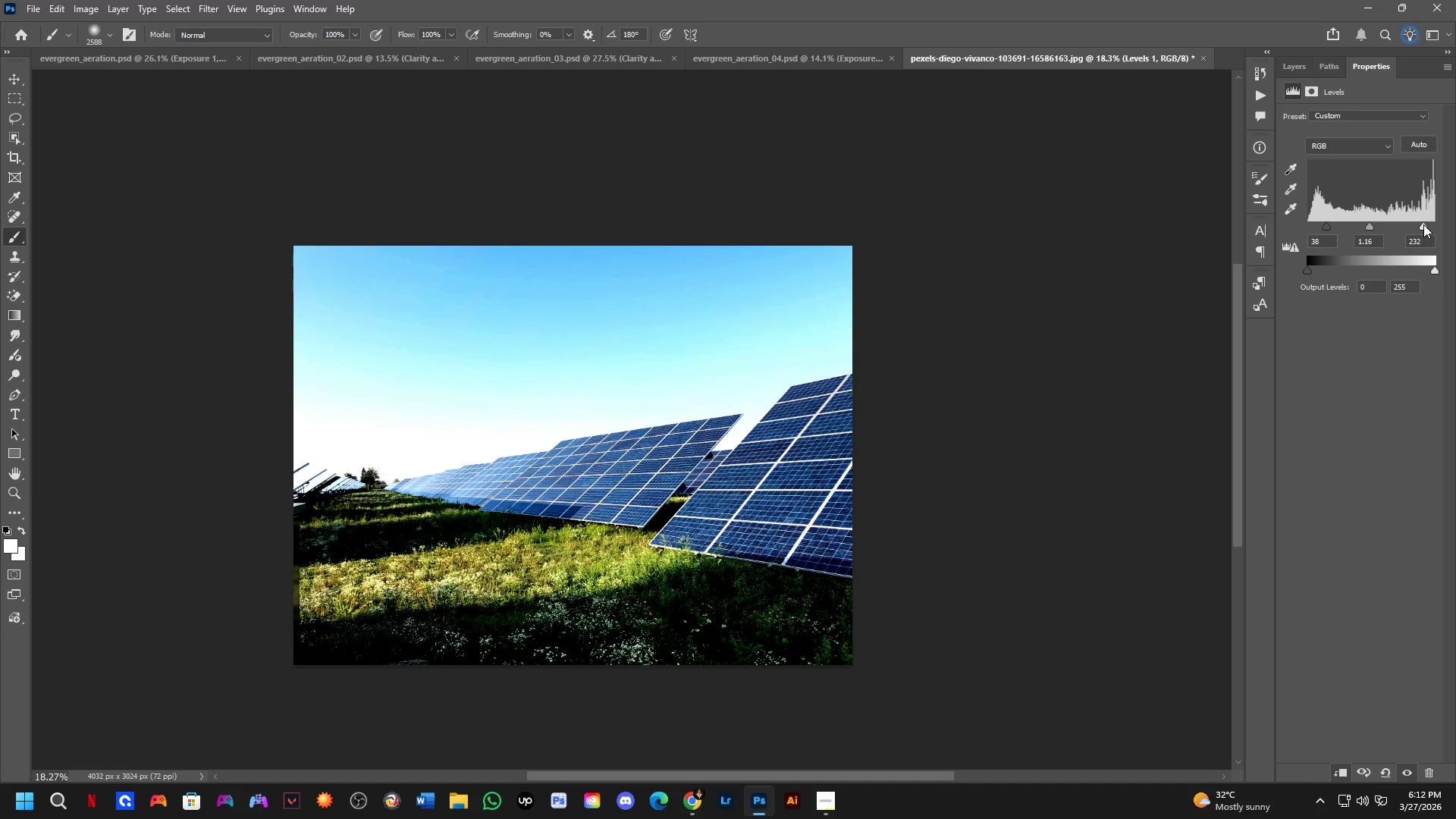 
key(Control+Z)
 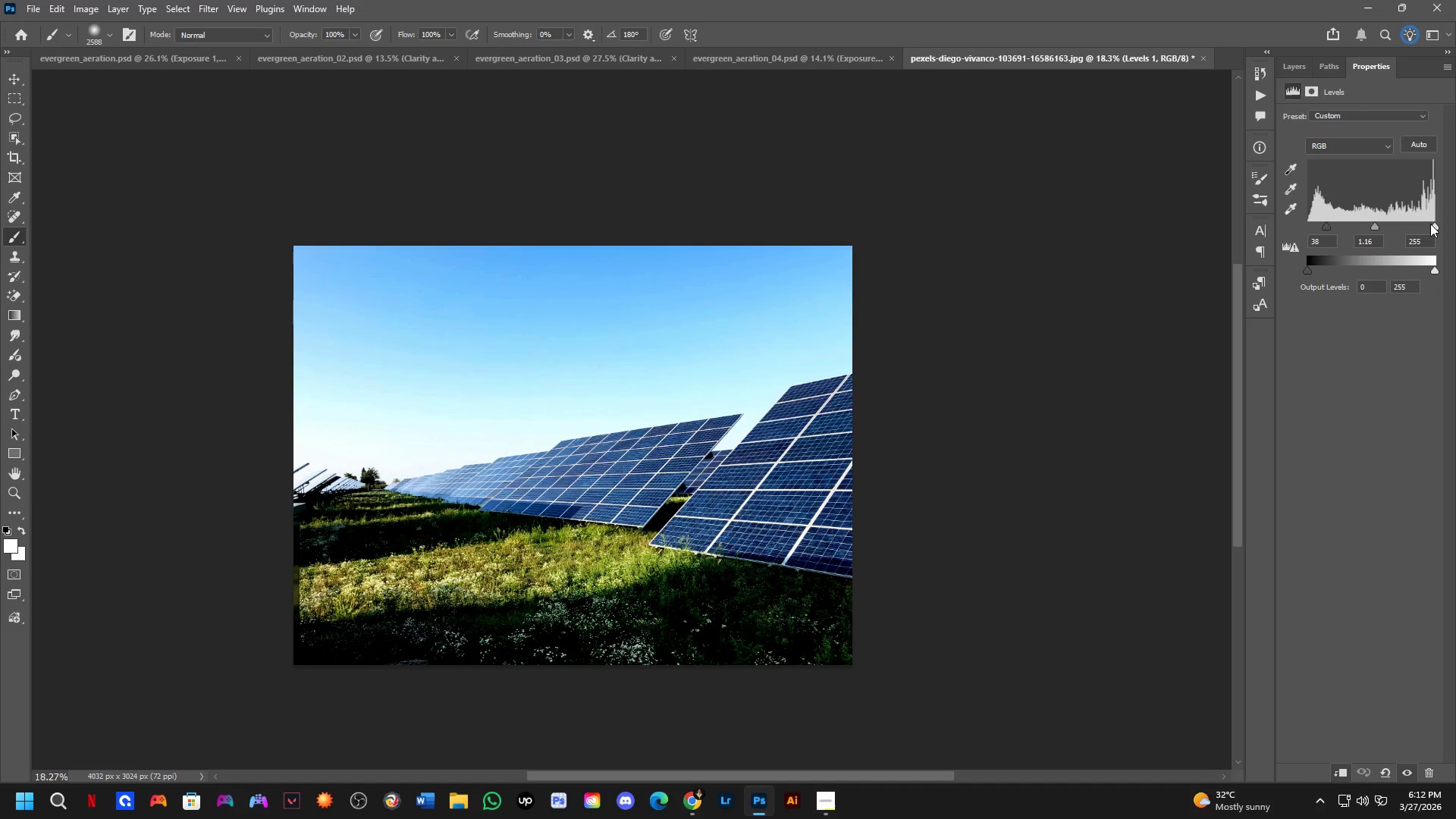 
left_click_drag(start_coordinate=[1436, 226], to_coordinate=[1426, 219])
 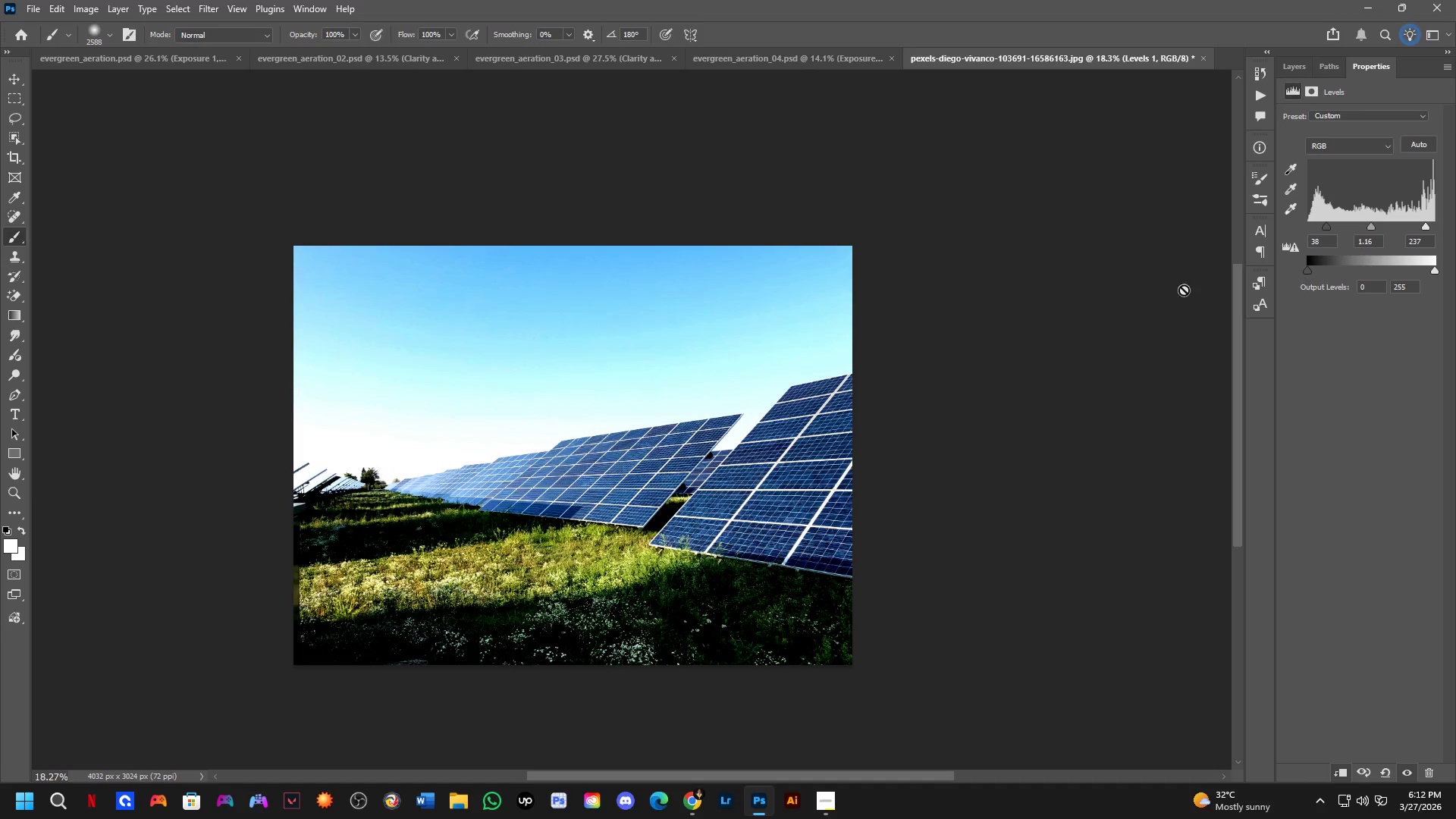 
key(Alt+Tab)
 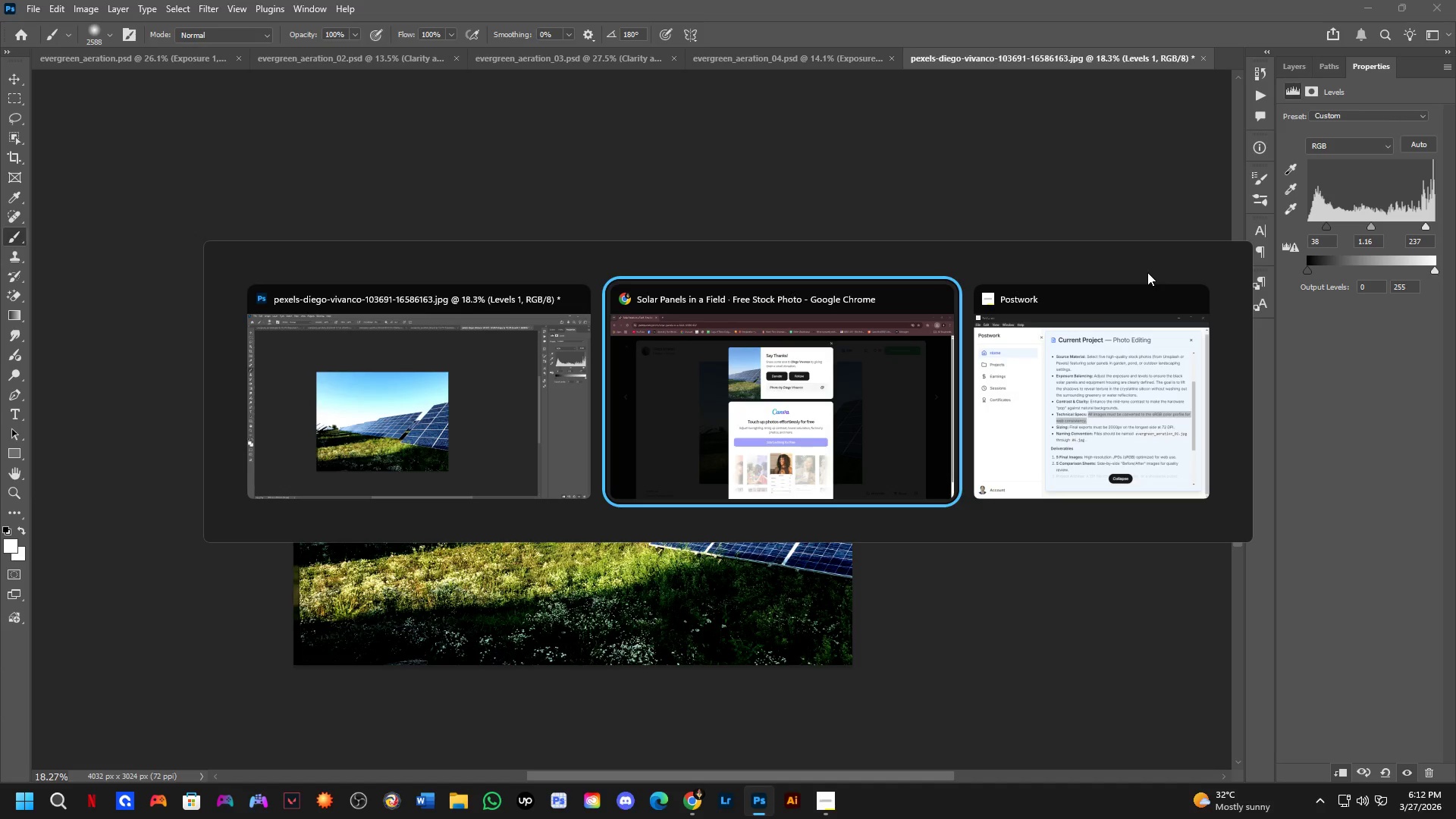 
key(Alt+Tab)